 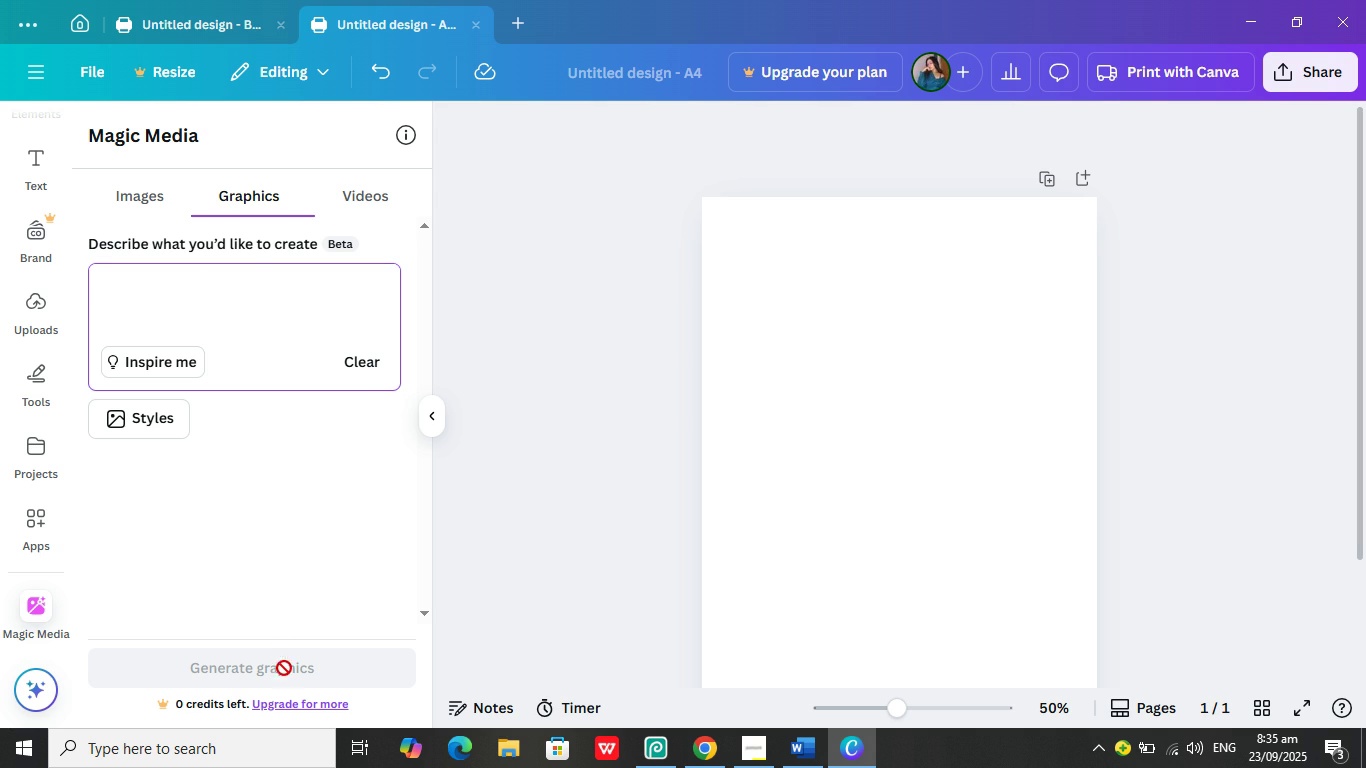 
scroll: coordinate [284, 674], scroll_direction: down, amount: 3.0
 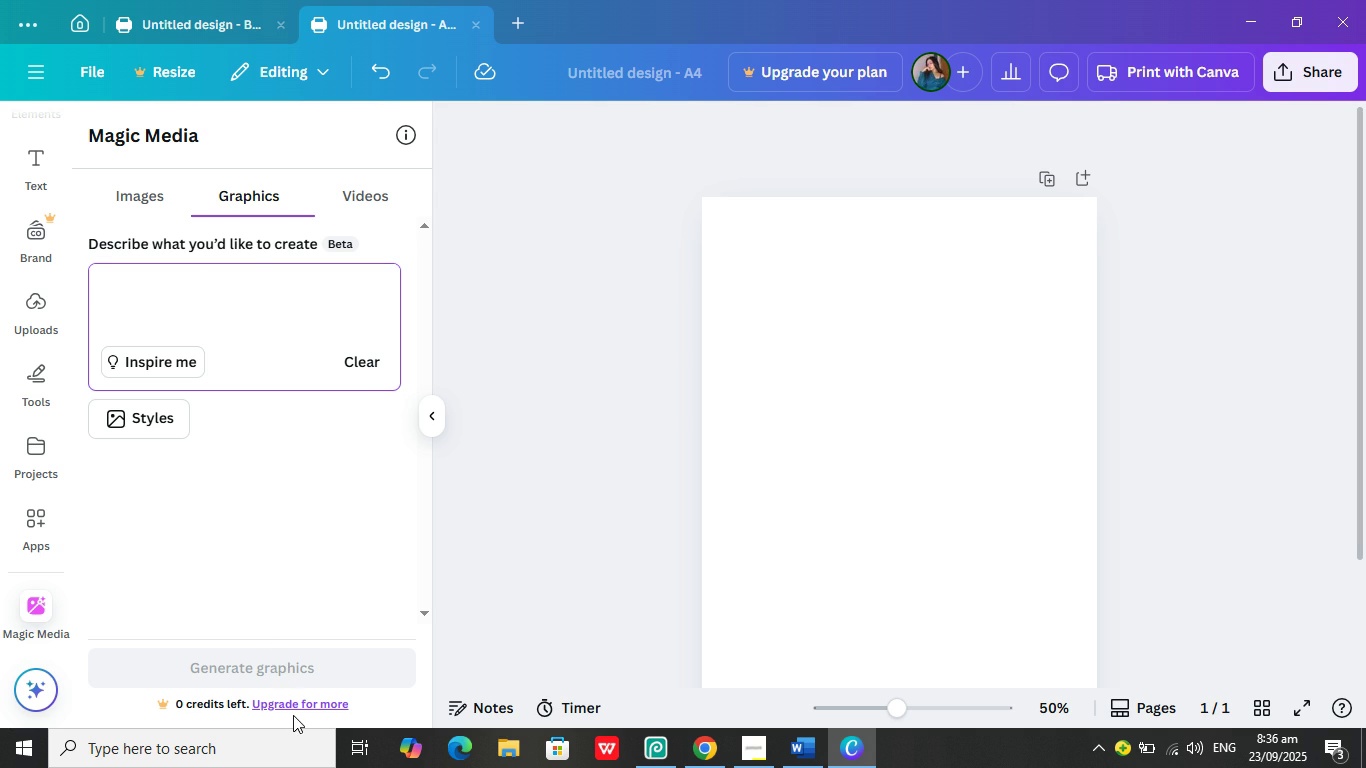 
scroll: coordinate [11, 376], scroll_direction: up, amount: 10.0
 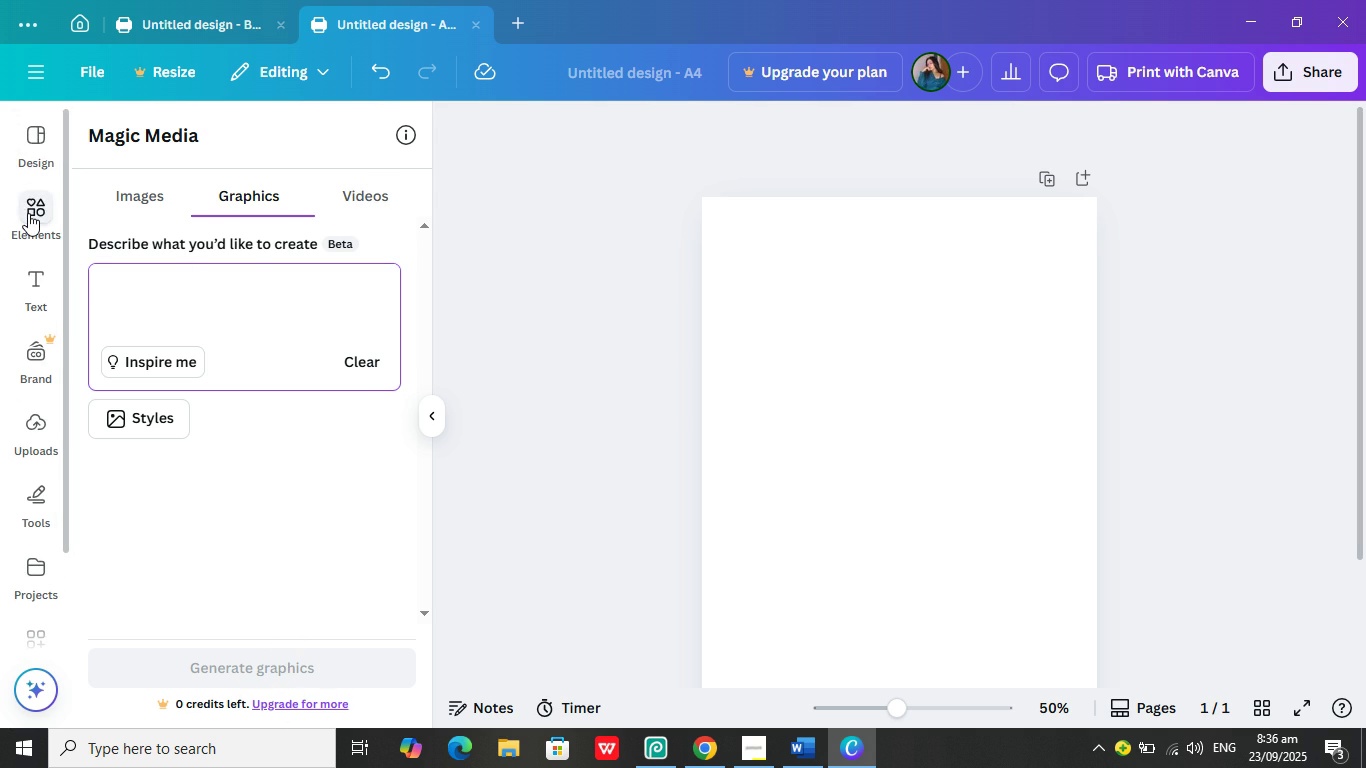 
left_click([28, 213])
 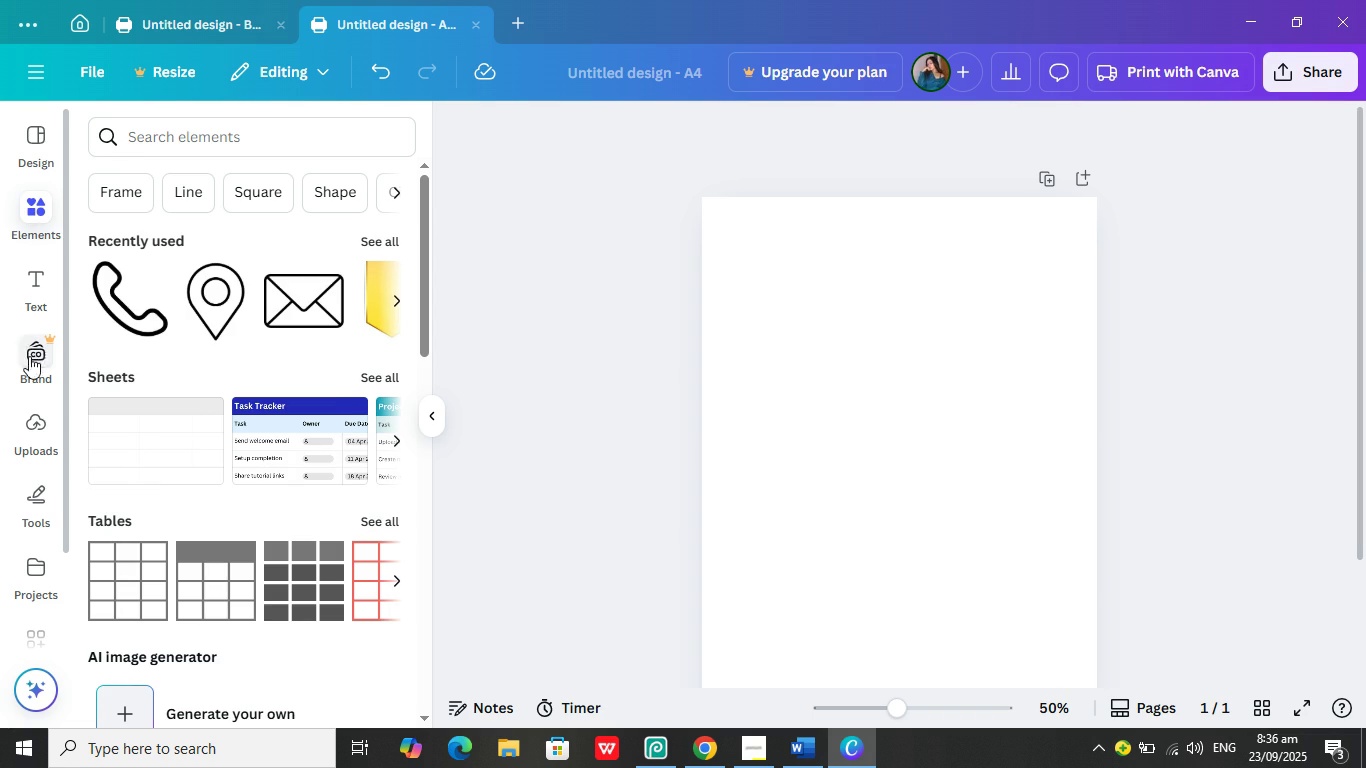 
left_click([27, 401])
 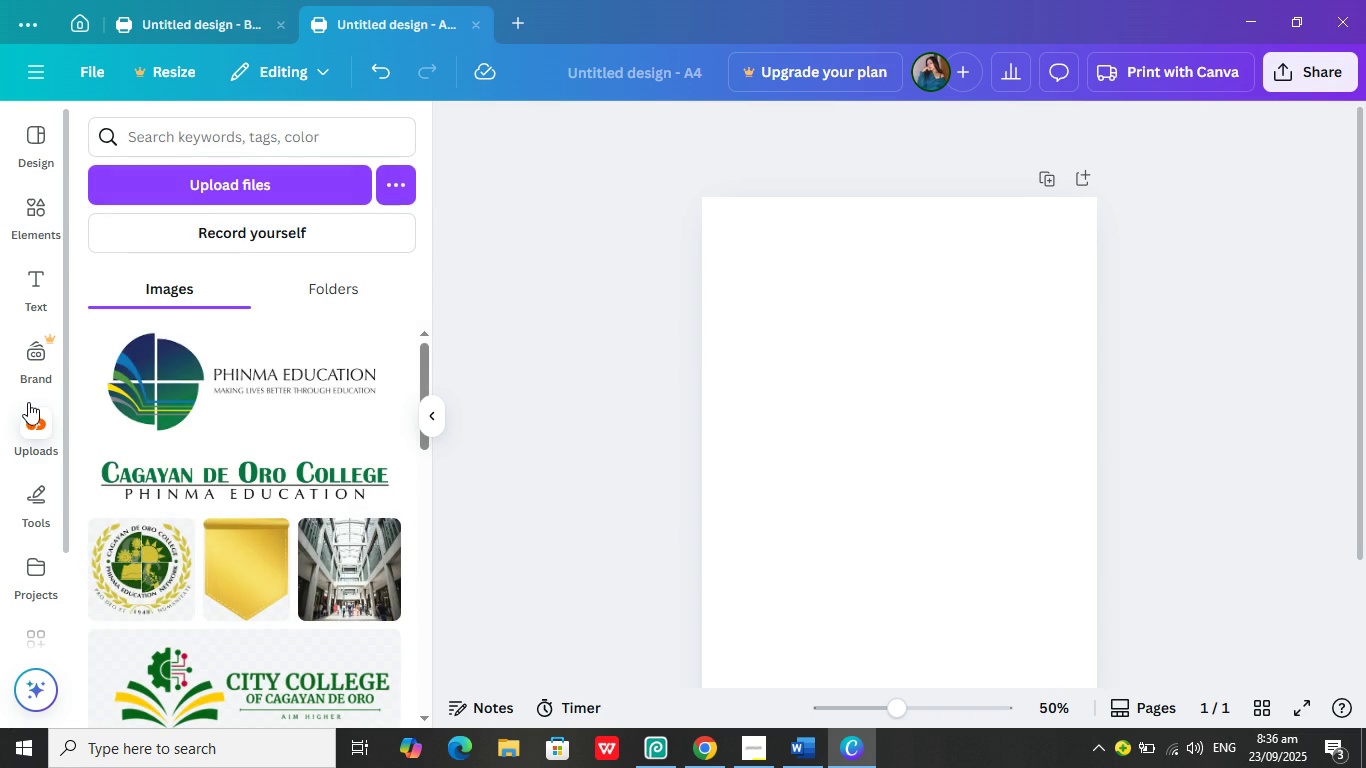 
scroll: coordinate [369, 454], scroll_direction: down, amount: 2.0
 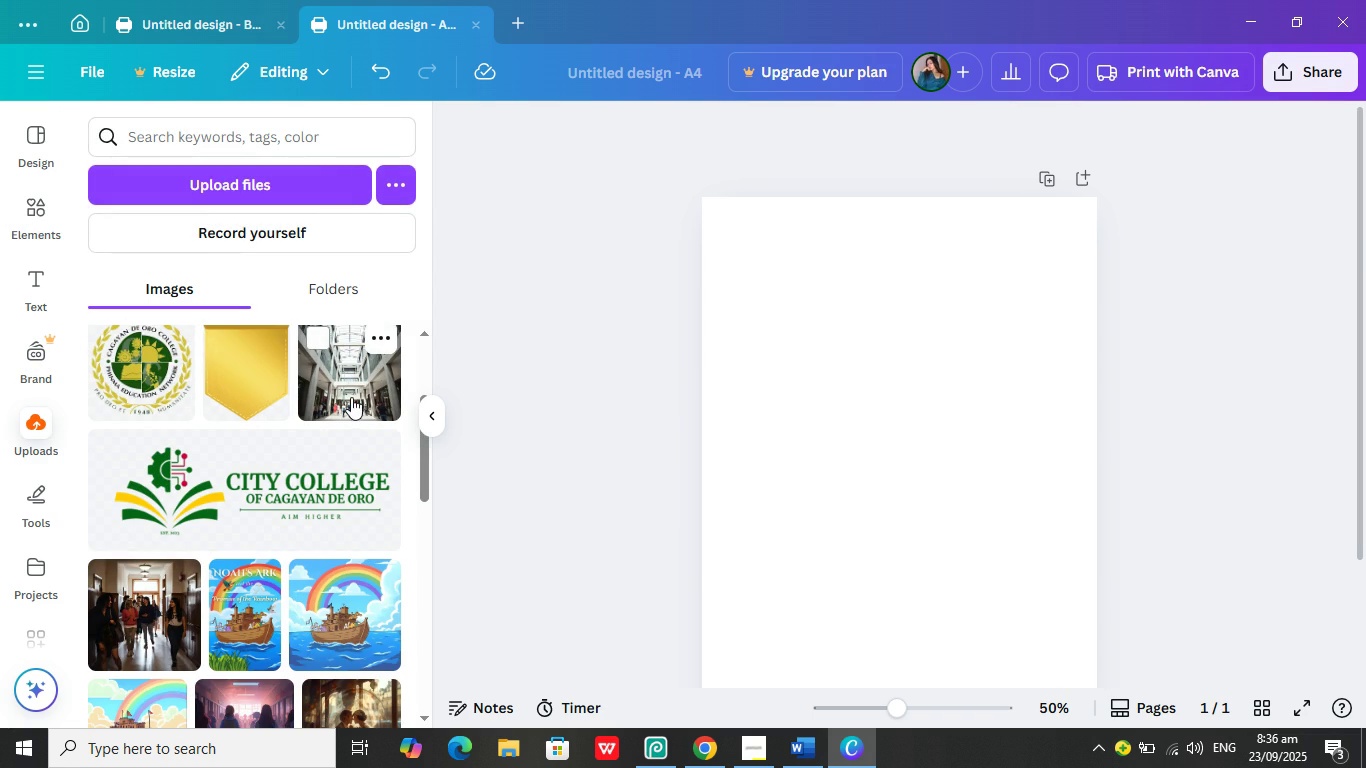 
left_click([351, 397])